 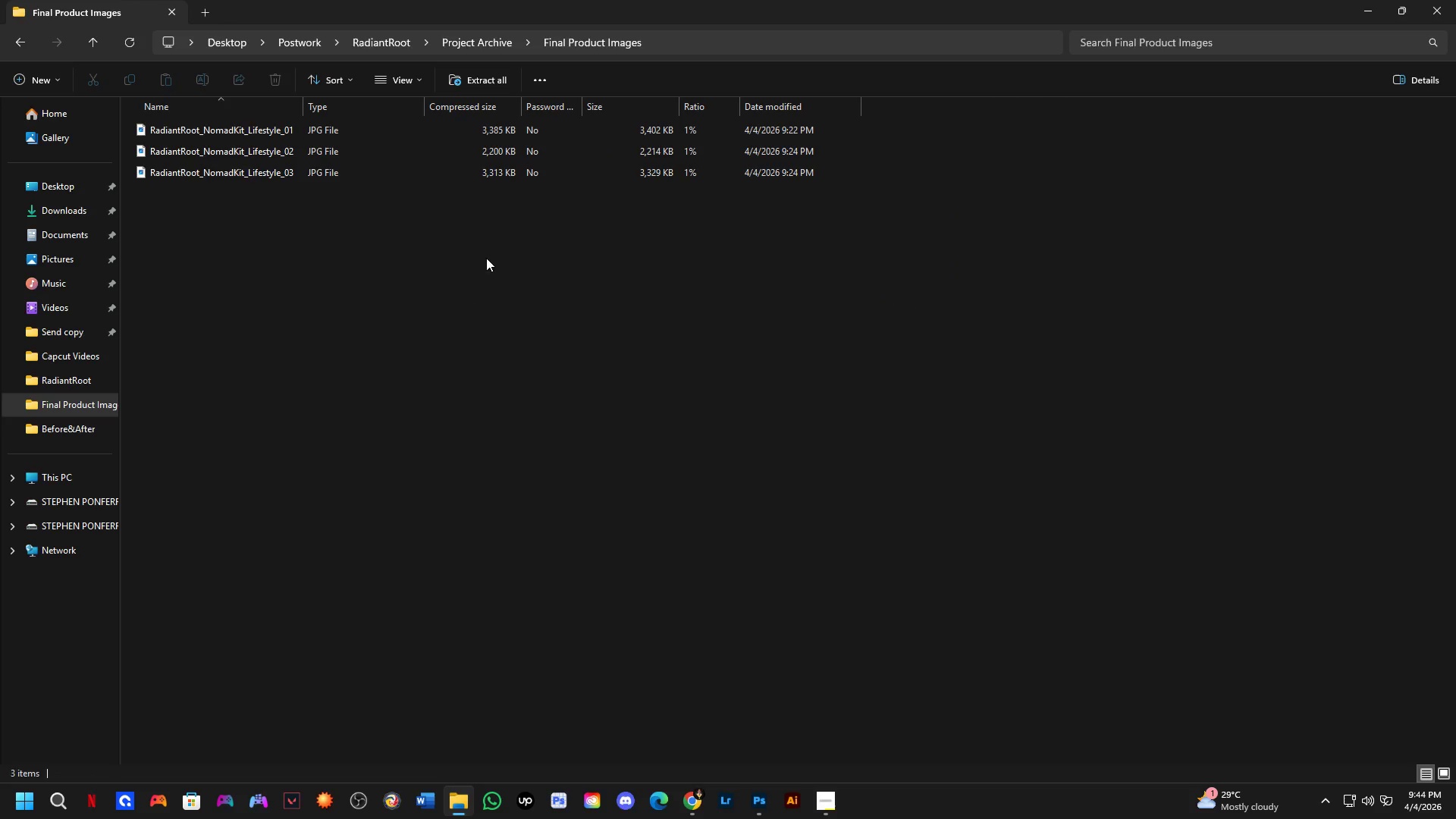 
scroll: coordinate [324, 247], scroll_direction: up, amount: 9.0
 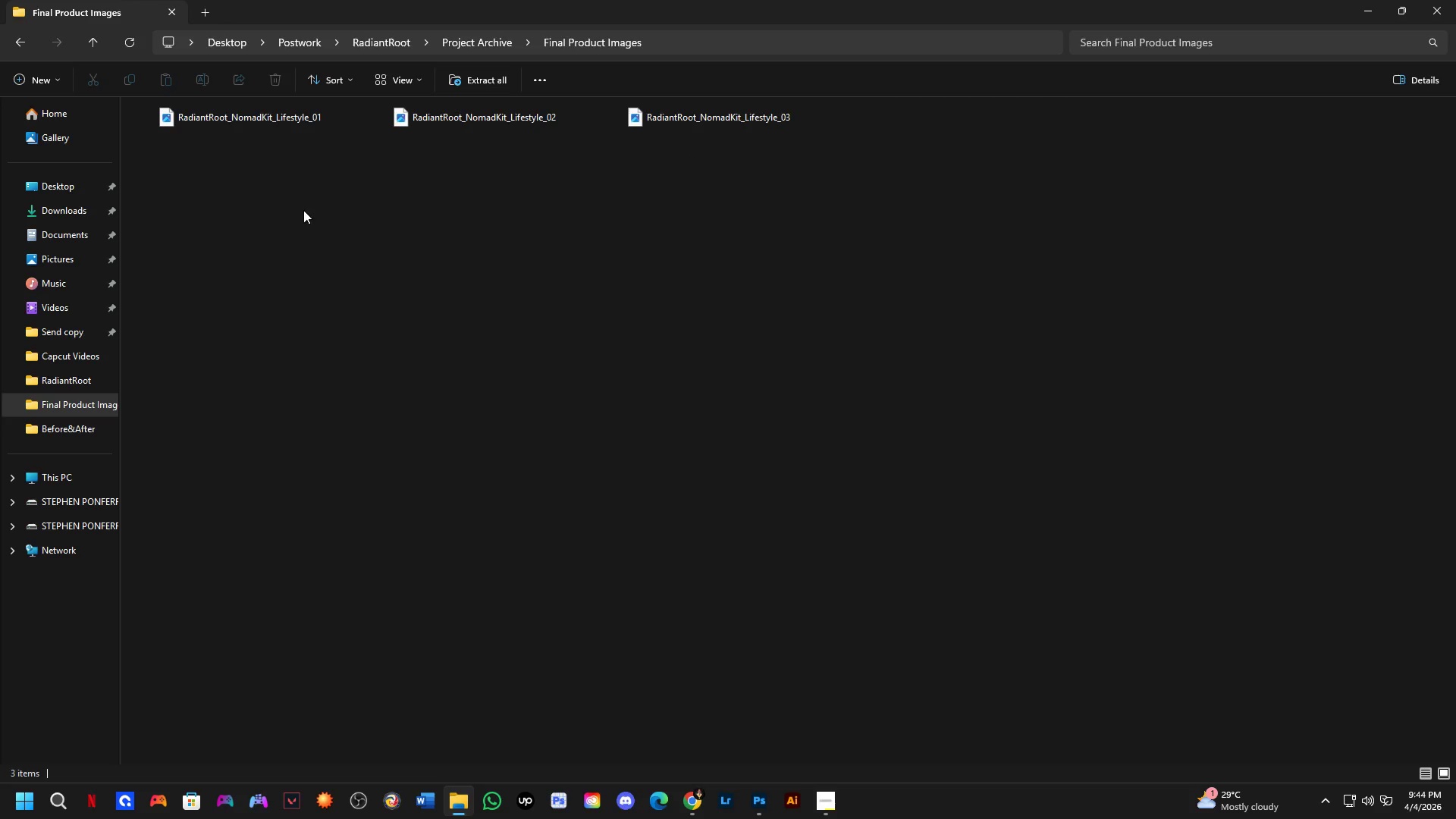 
double_click([401, 149])
 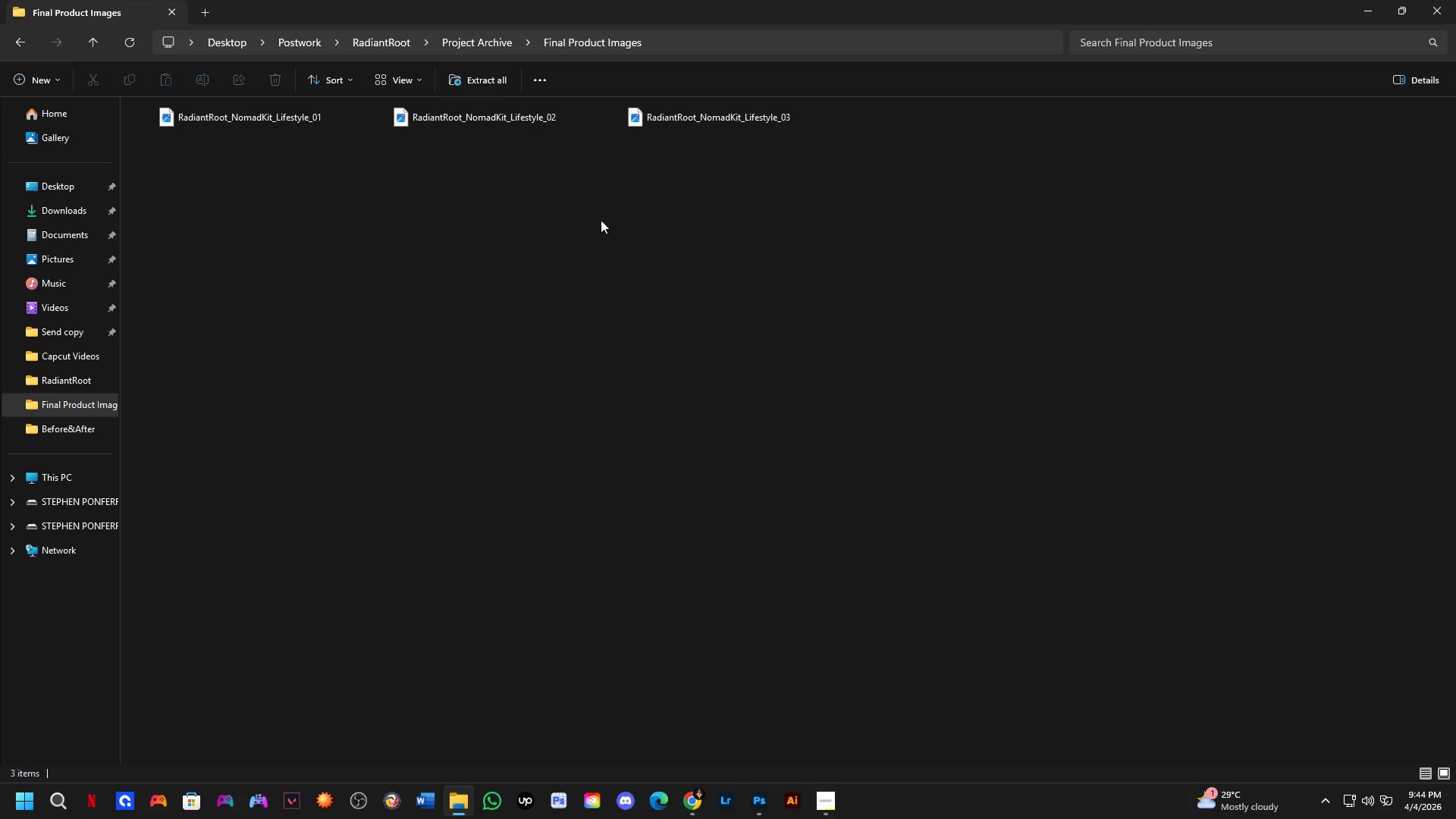 
triple_click([632, 218])
 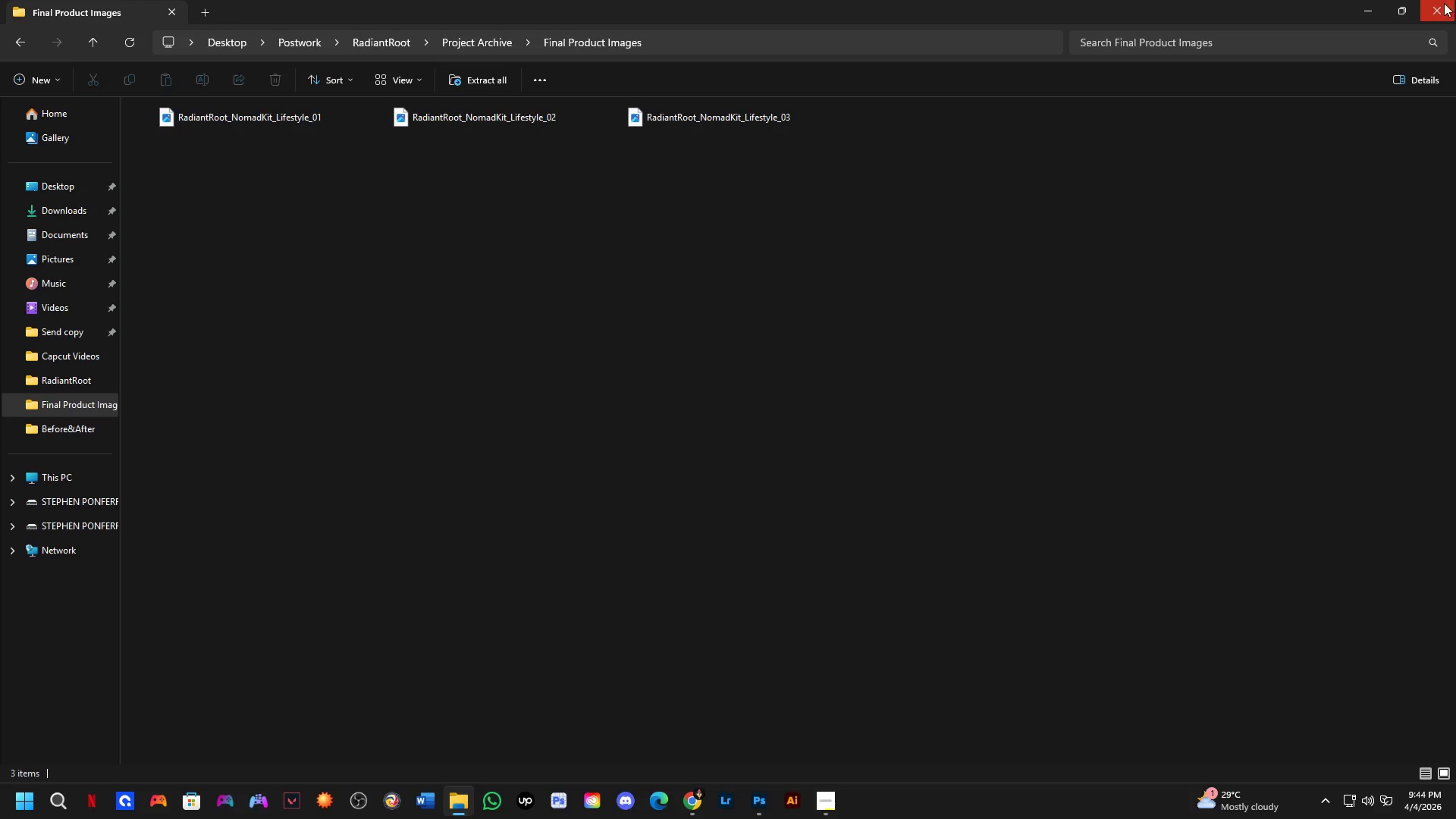 
left_click([1439, 5])
 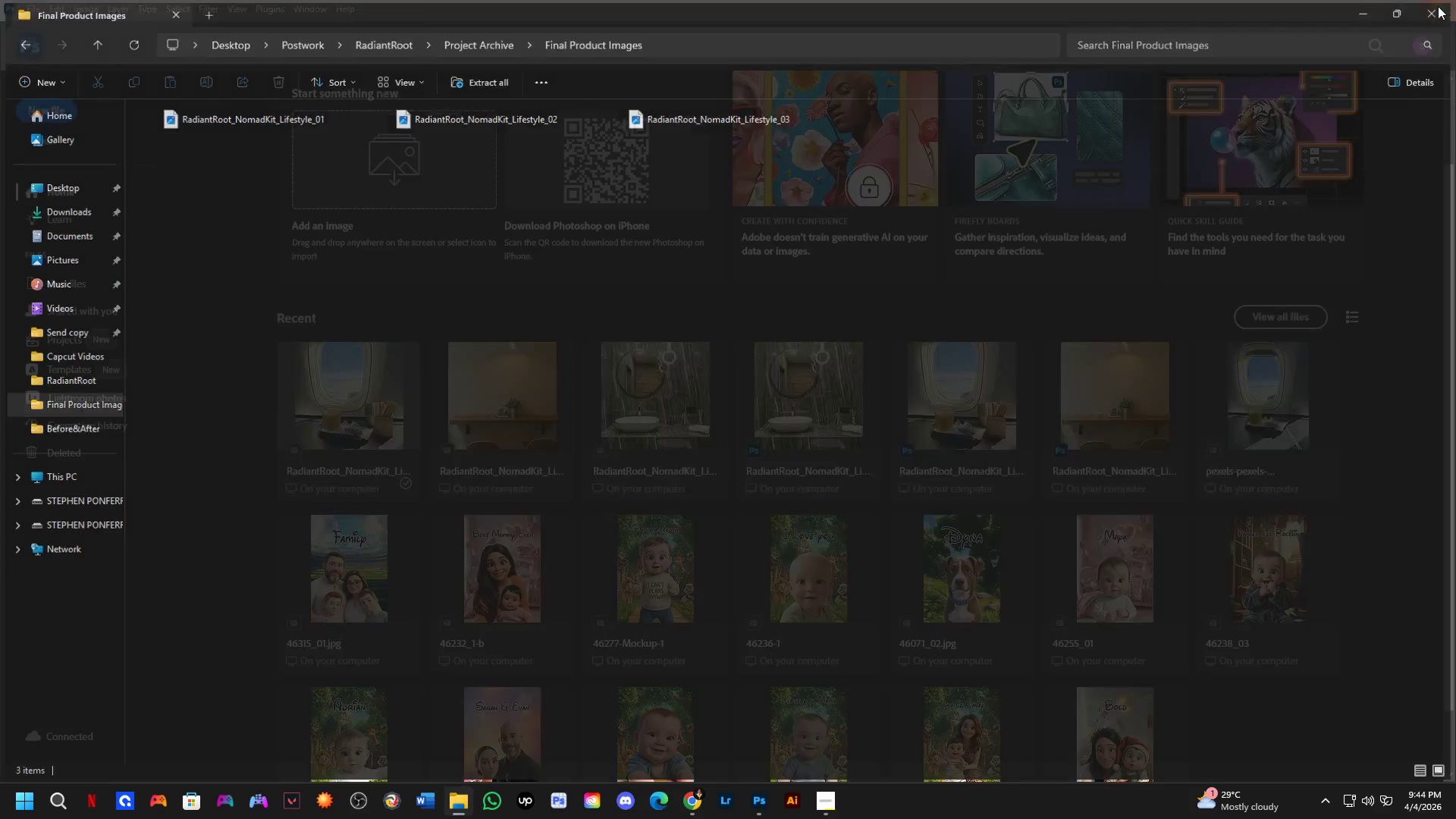 
key(Alt+Tab)
 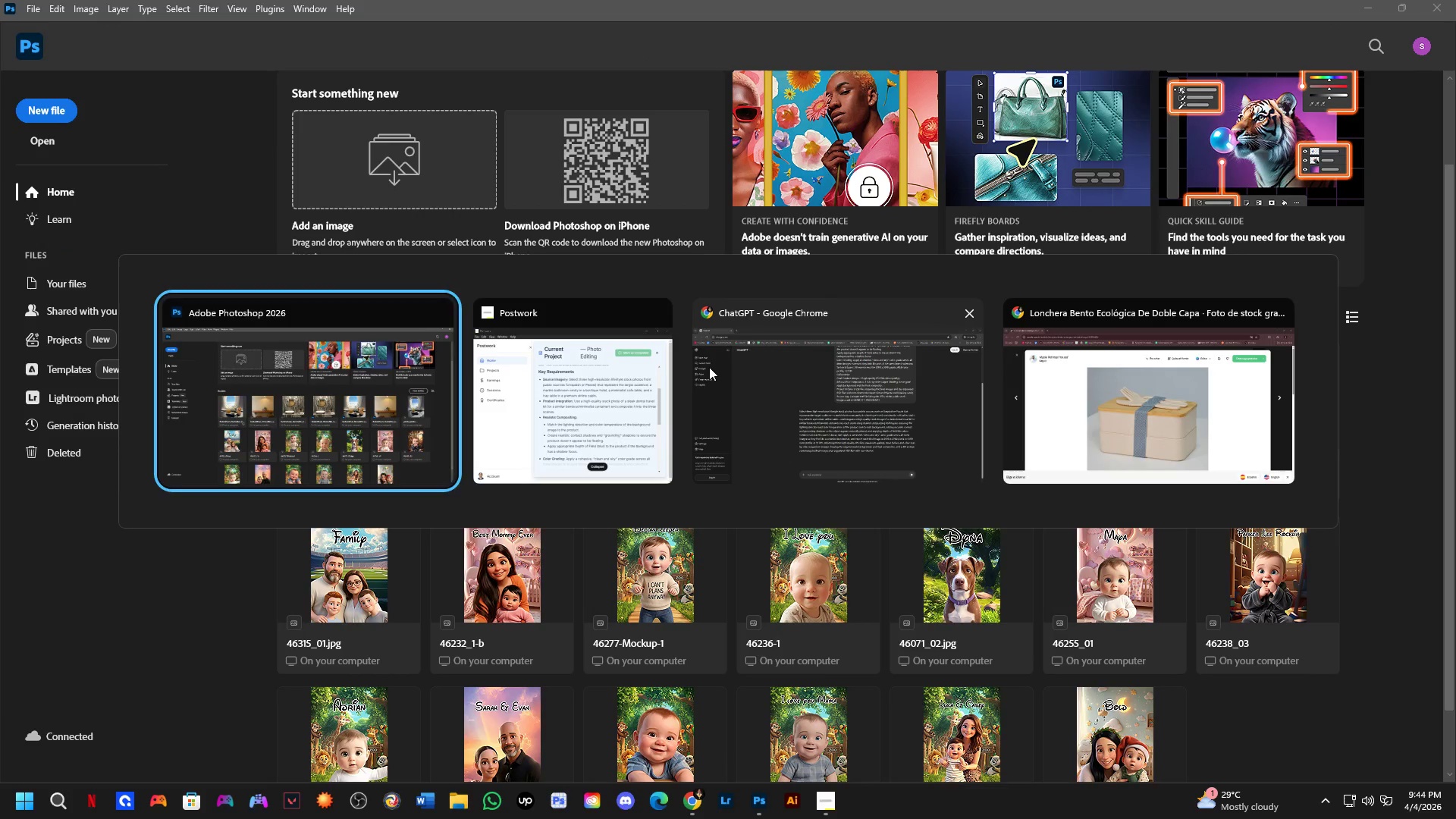 
key(Alt+Tab)